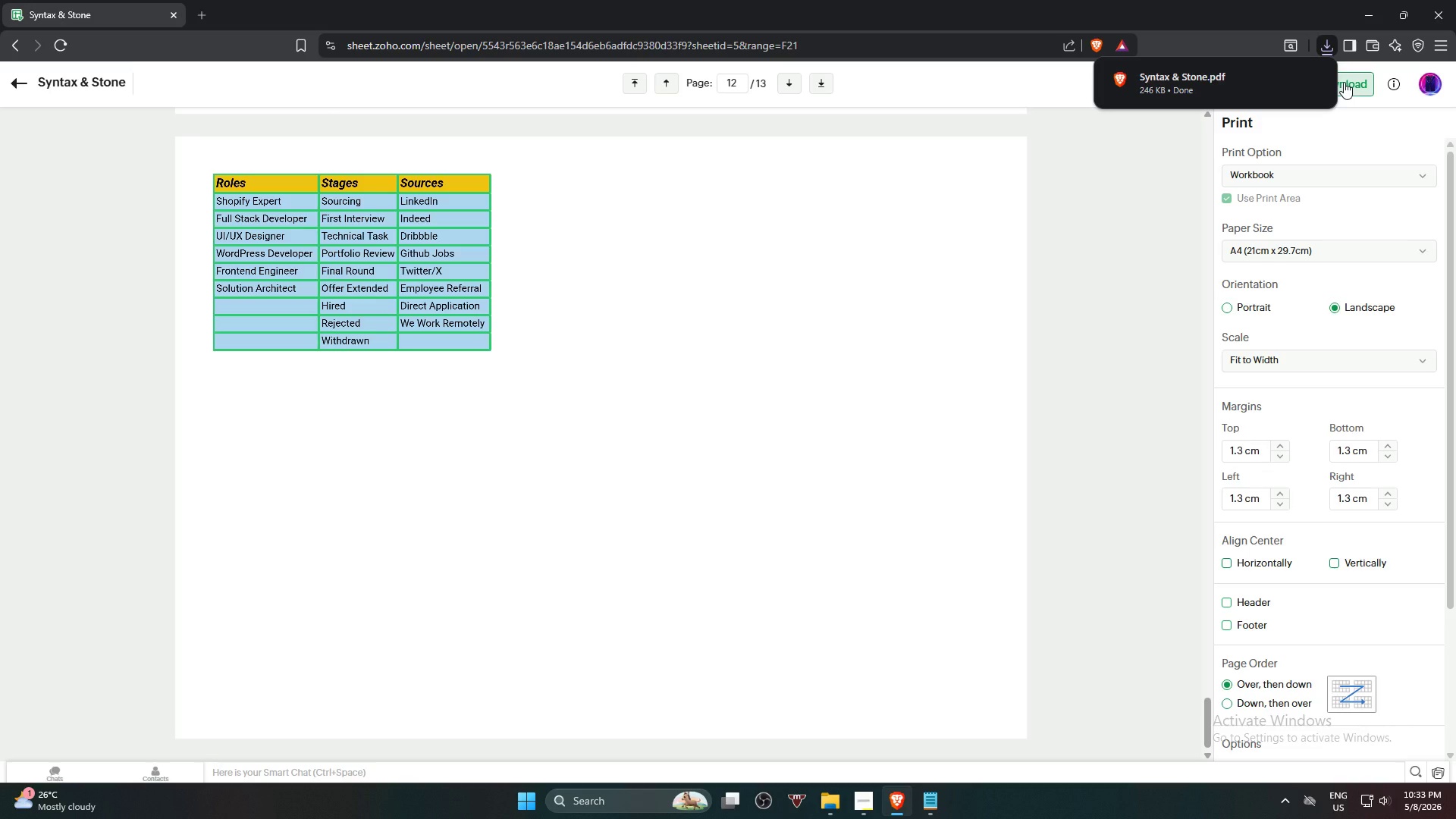 
wait(23.14)
 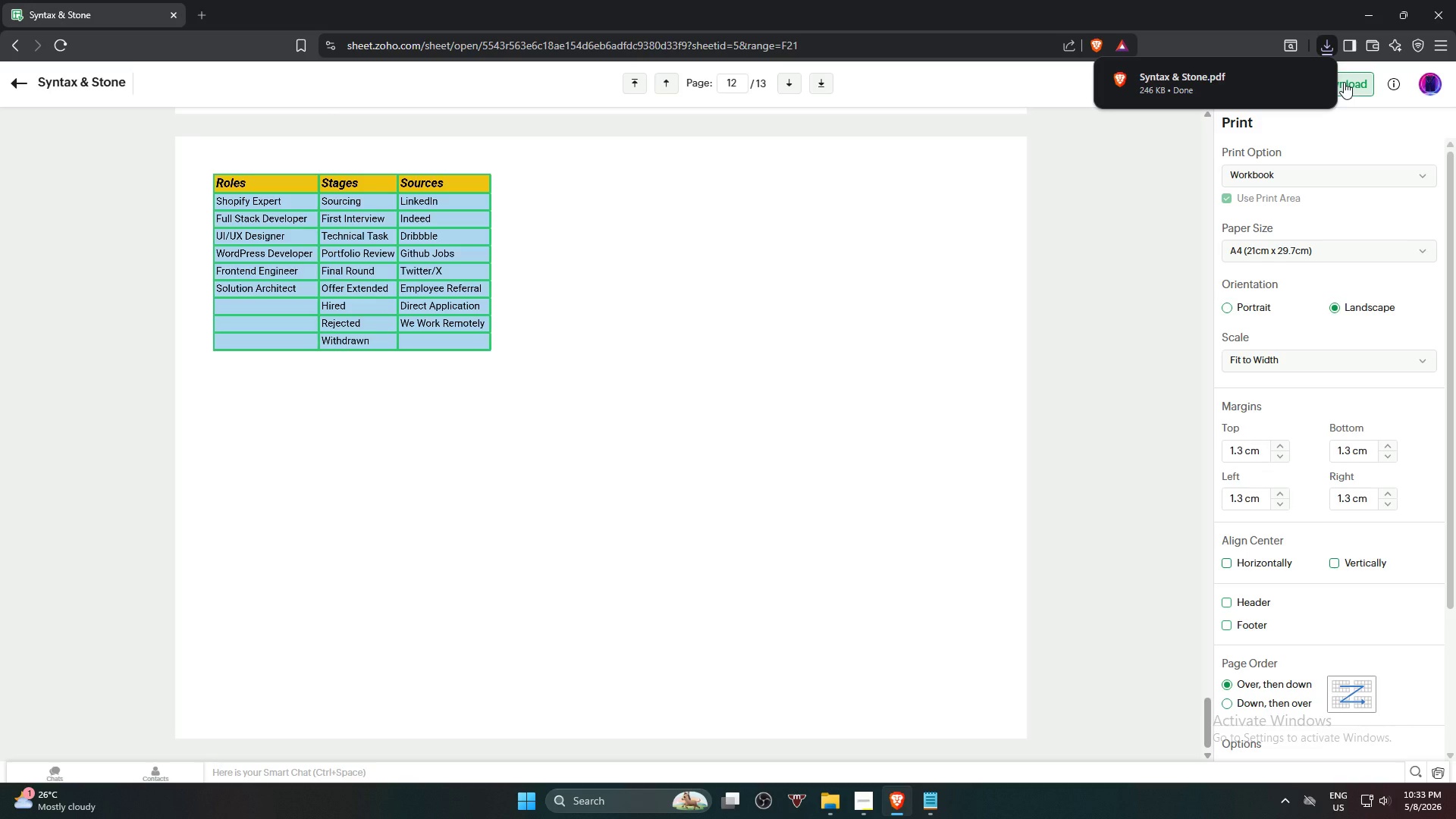 
left_click([14, 82])
 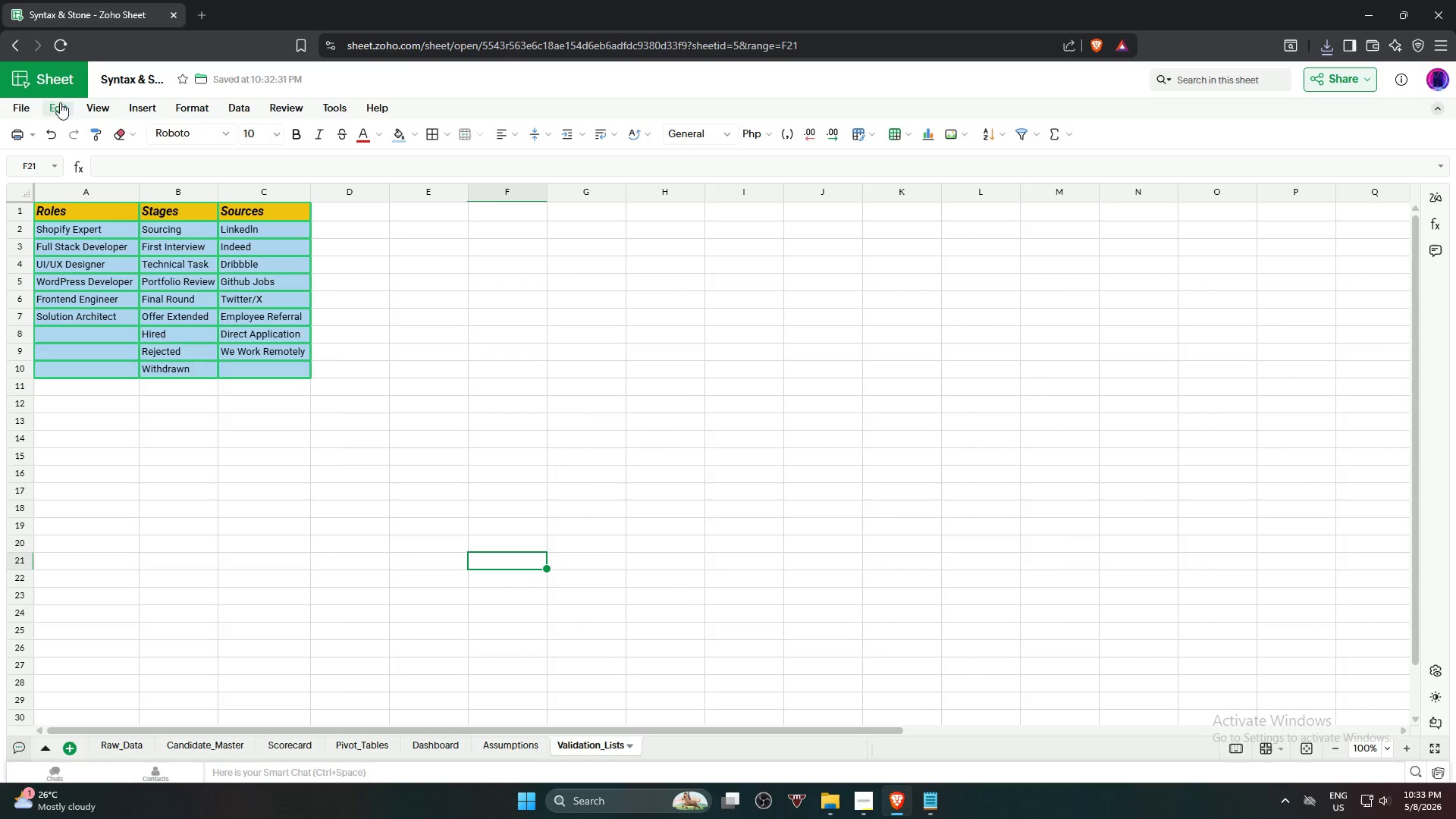 
wait(5.53)
 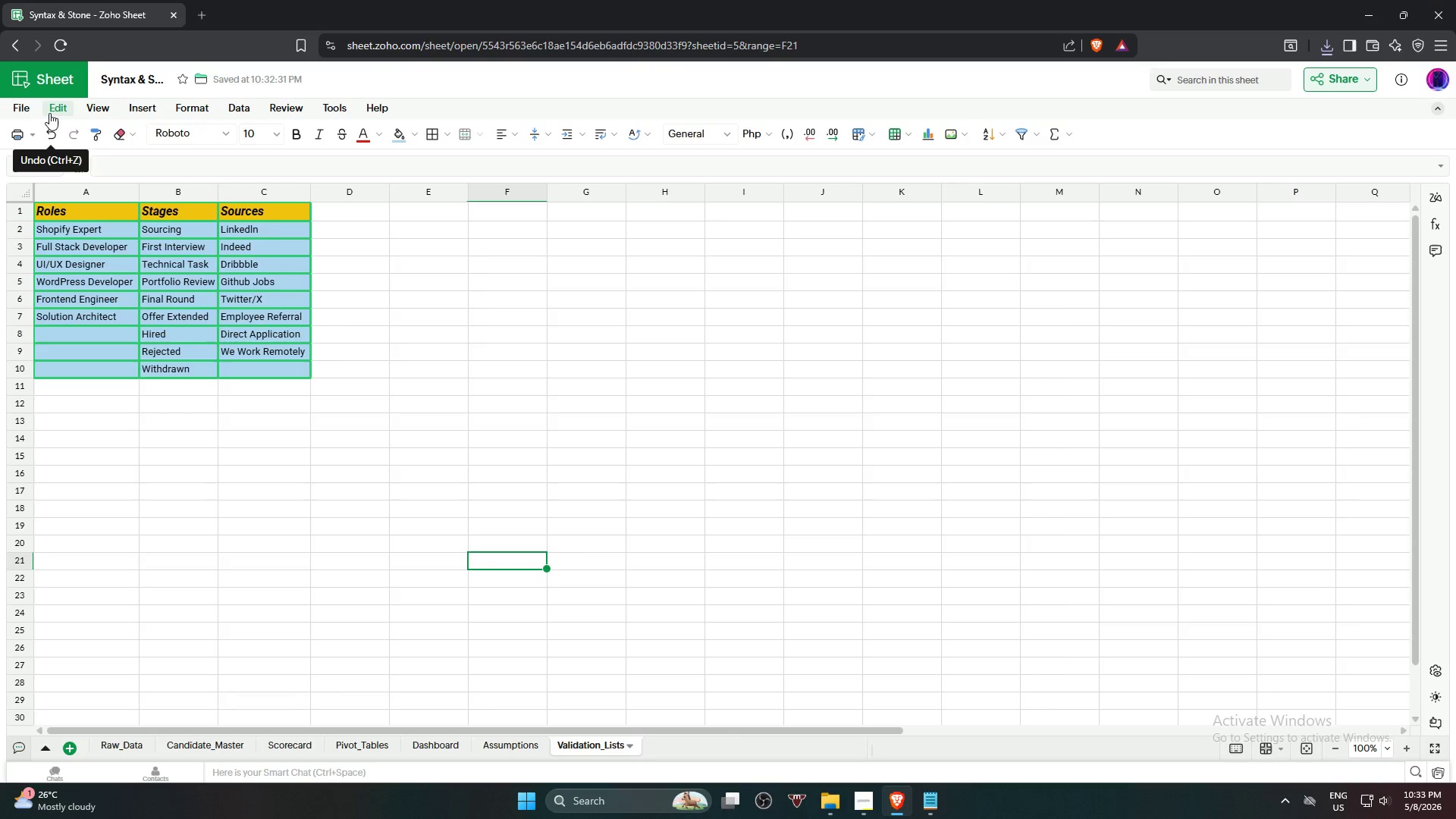 
left_click([14, 103])
 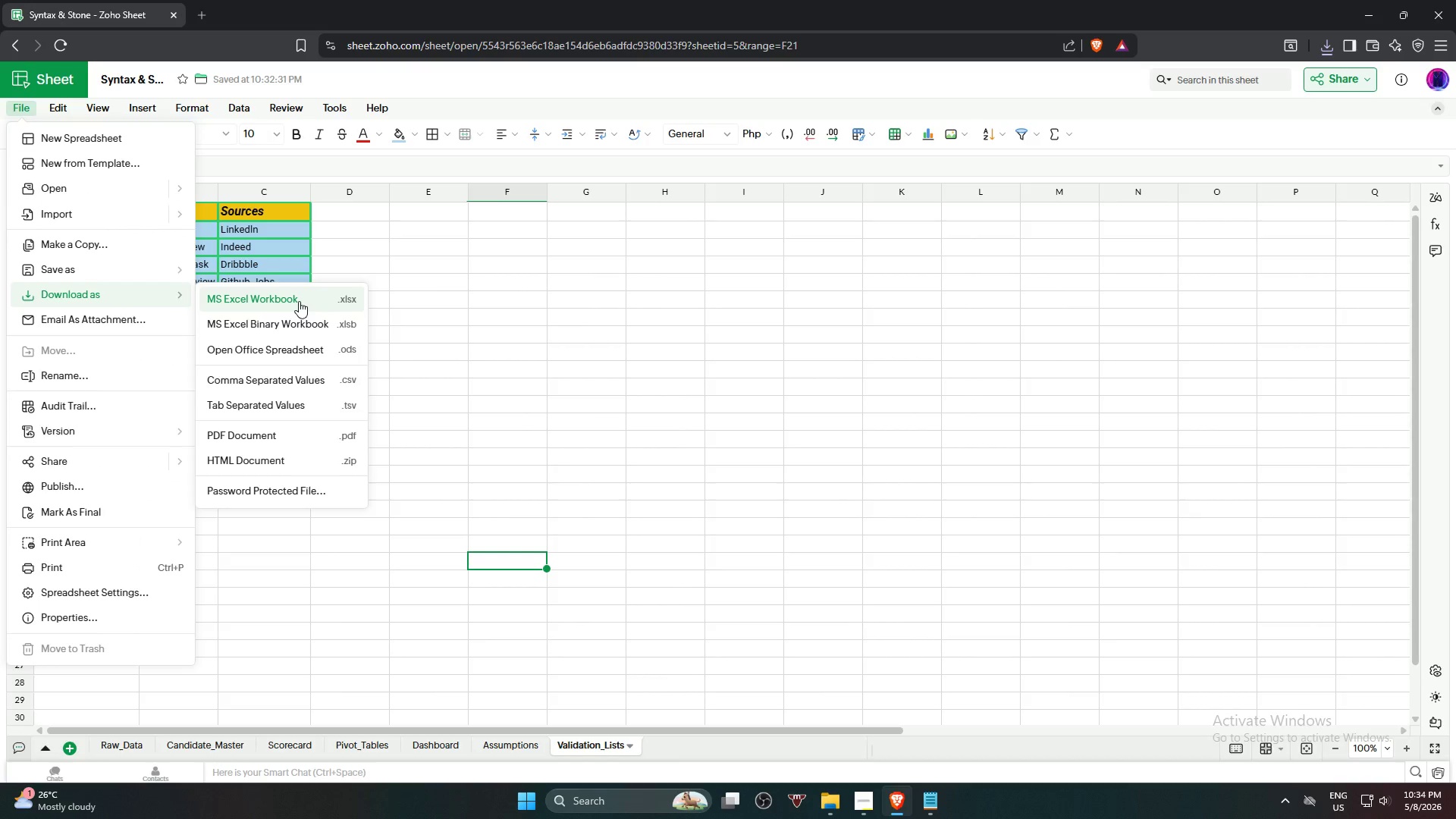 
wait(6.02)
 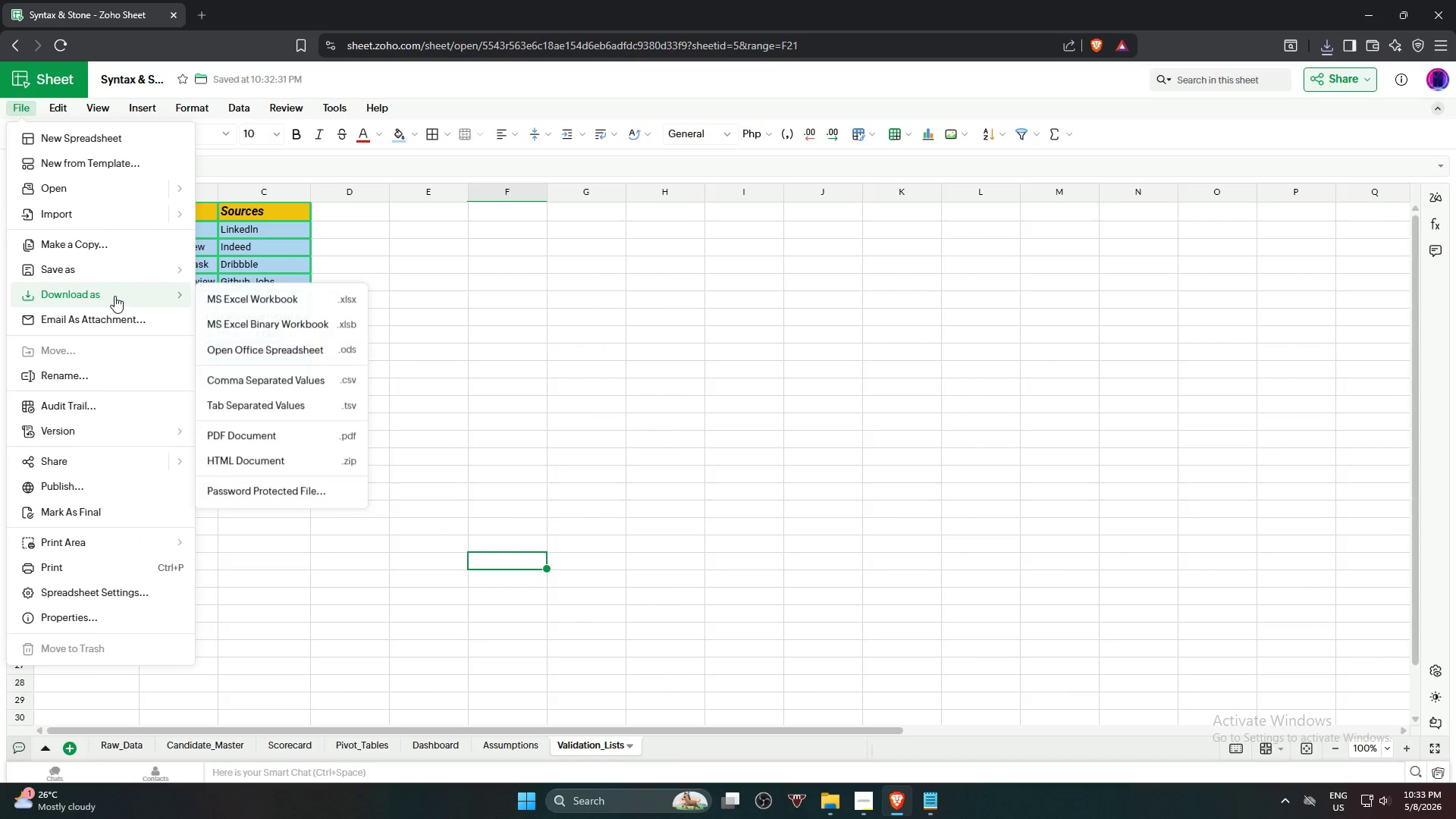 
left_click([299, 301])
 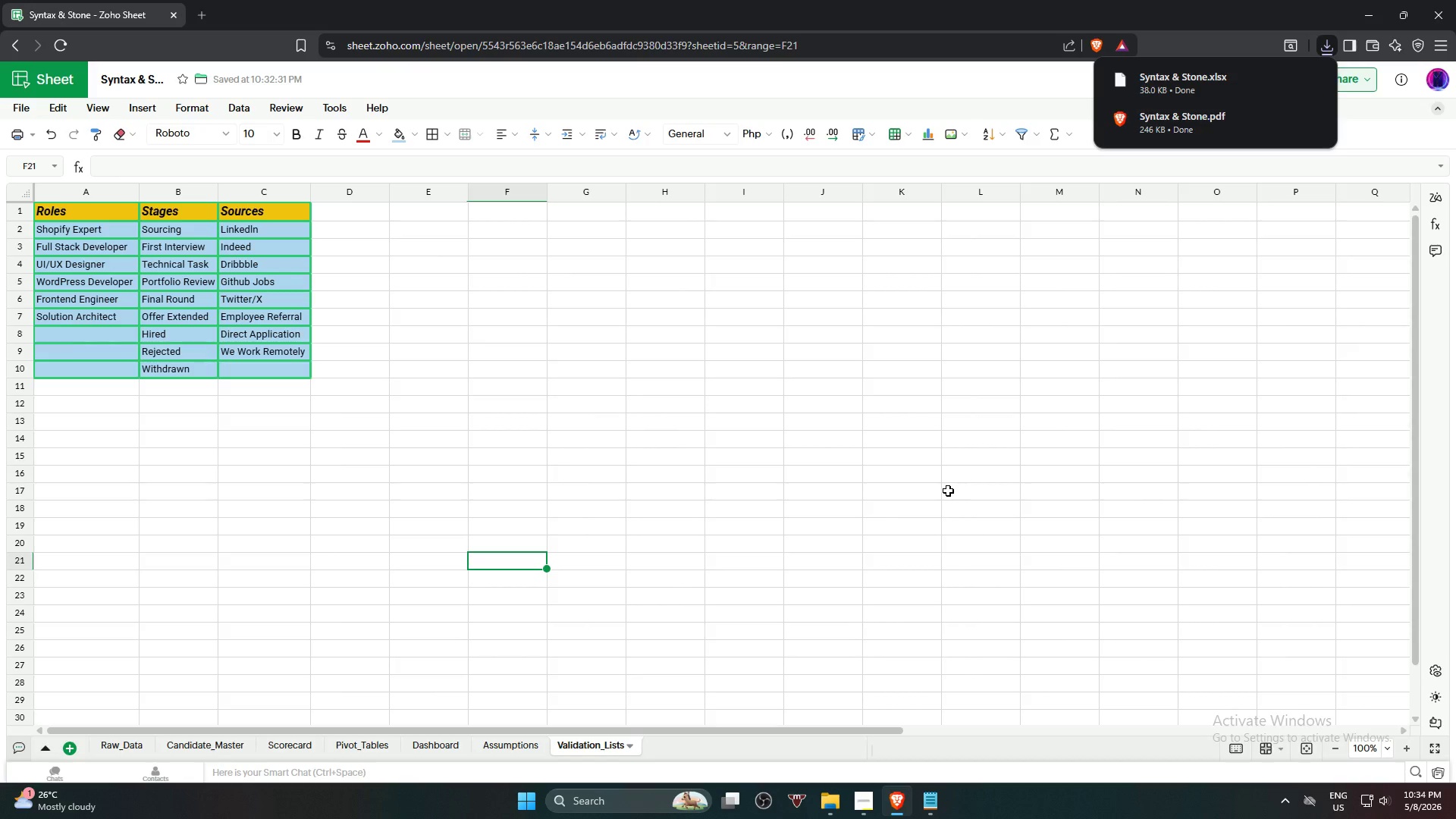 
wait(45.16)
 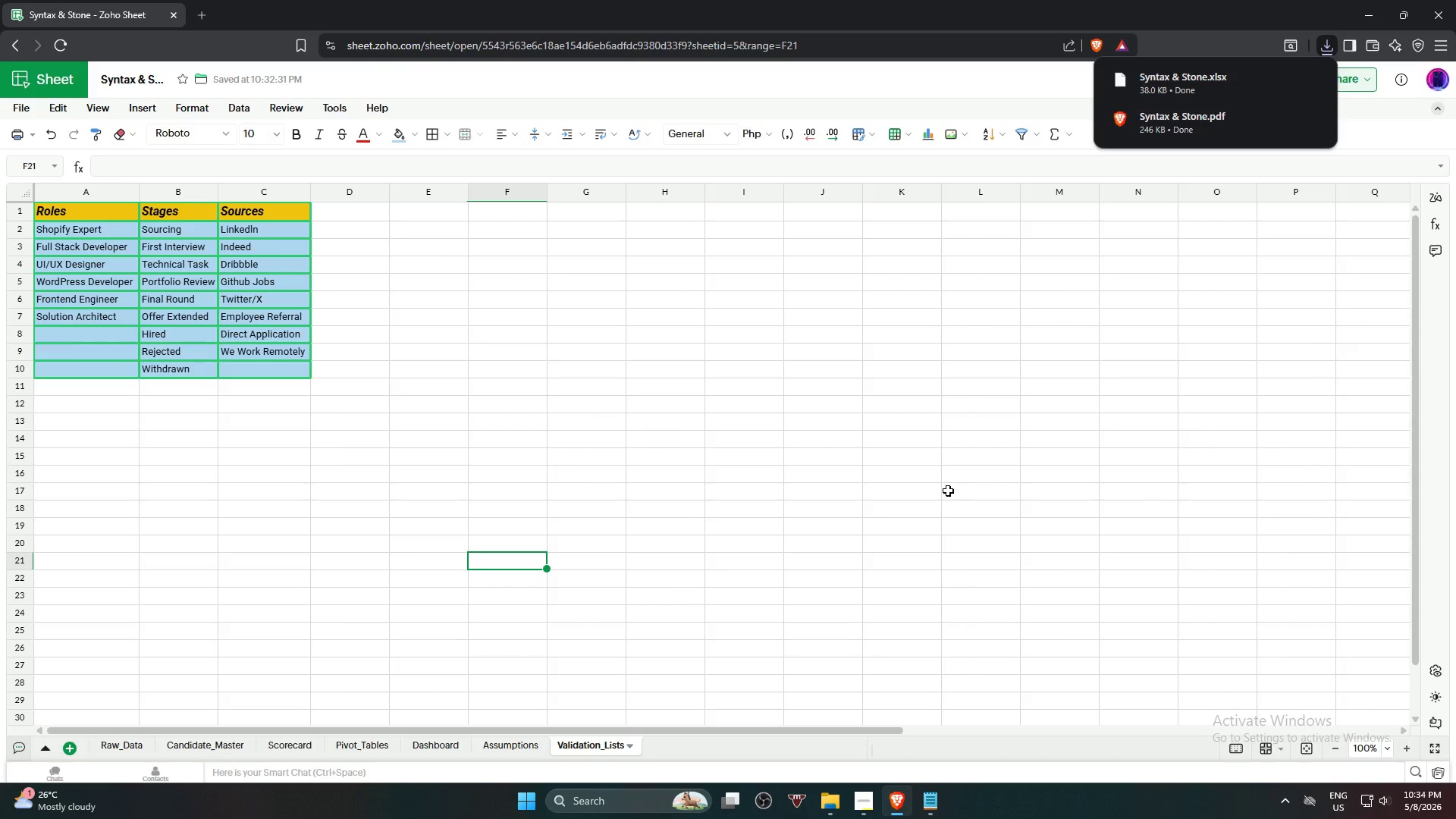 
left_click([862, 374])
 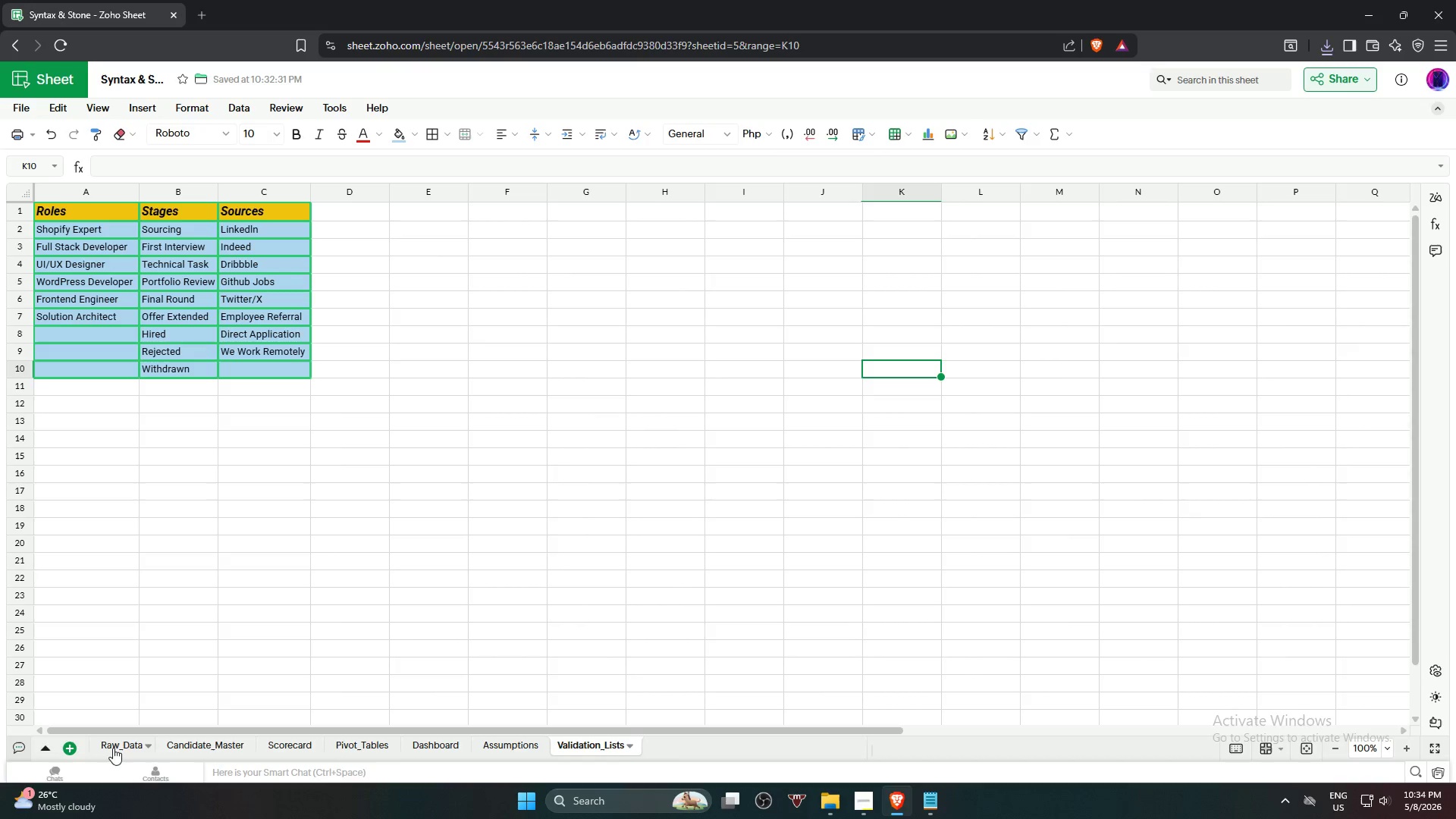 
left_click([112, 749])
 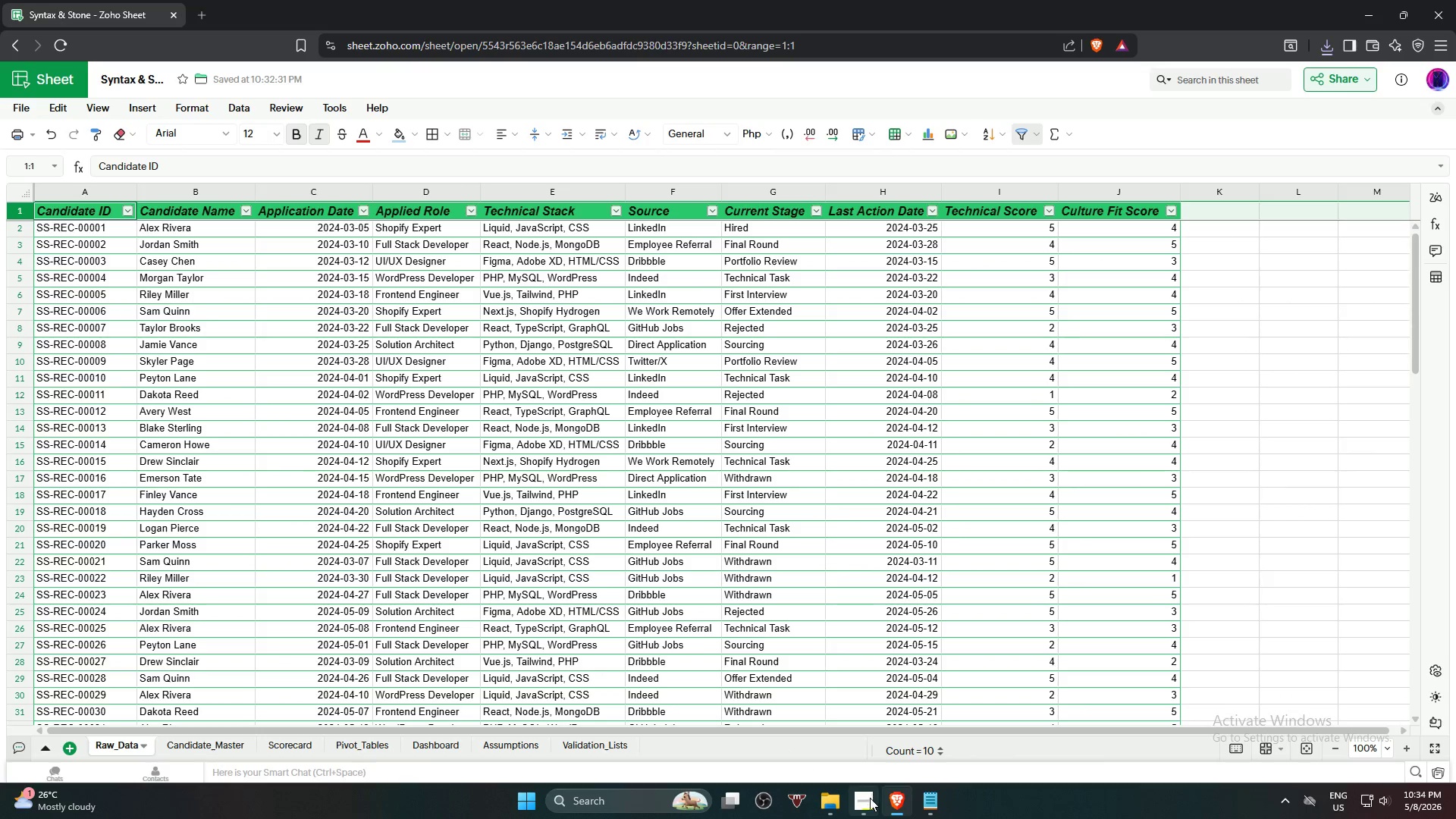 
left_click([867, 806])